 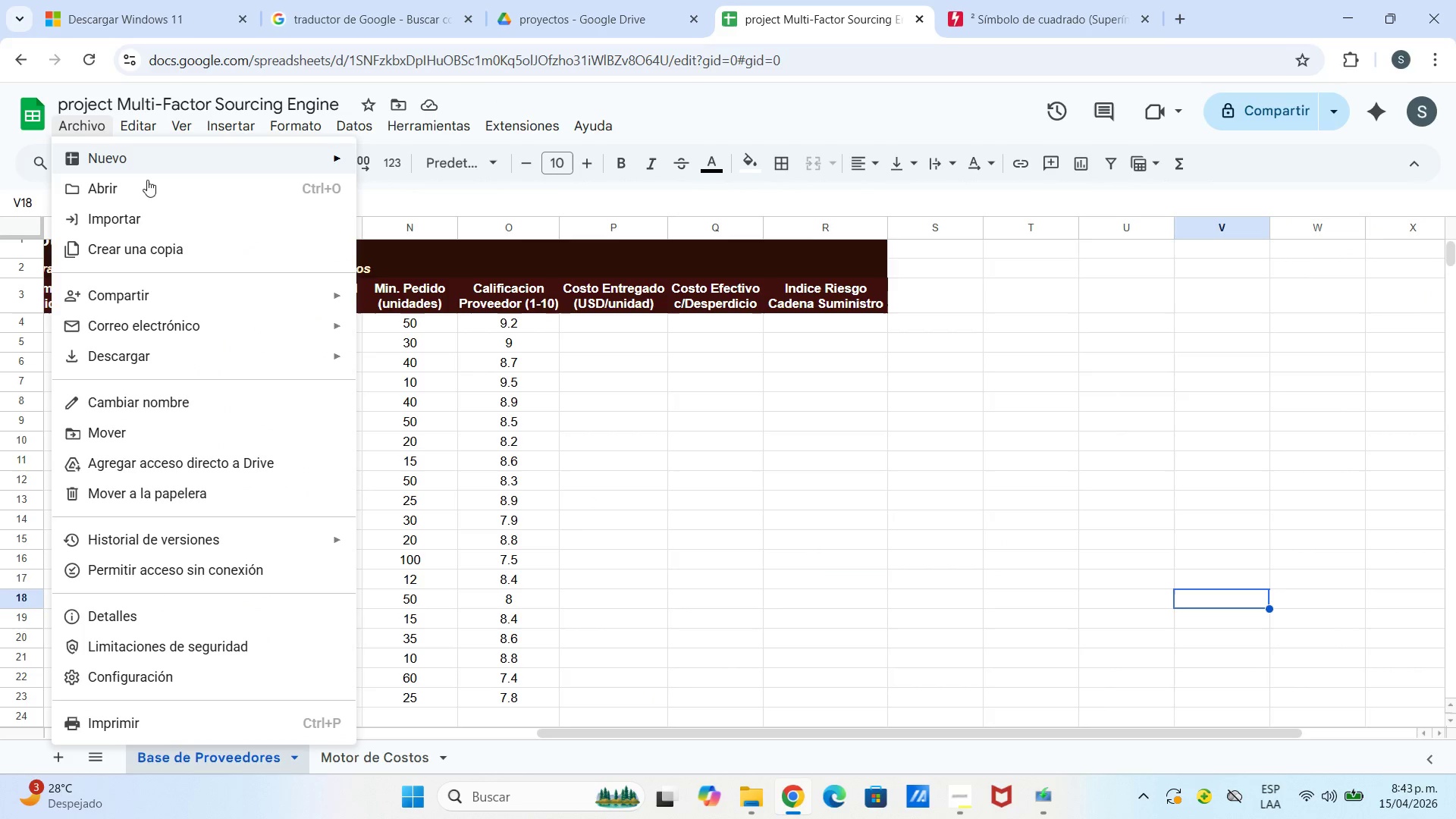 
left_click([185, 350])
 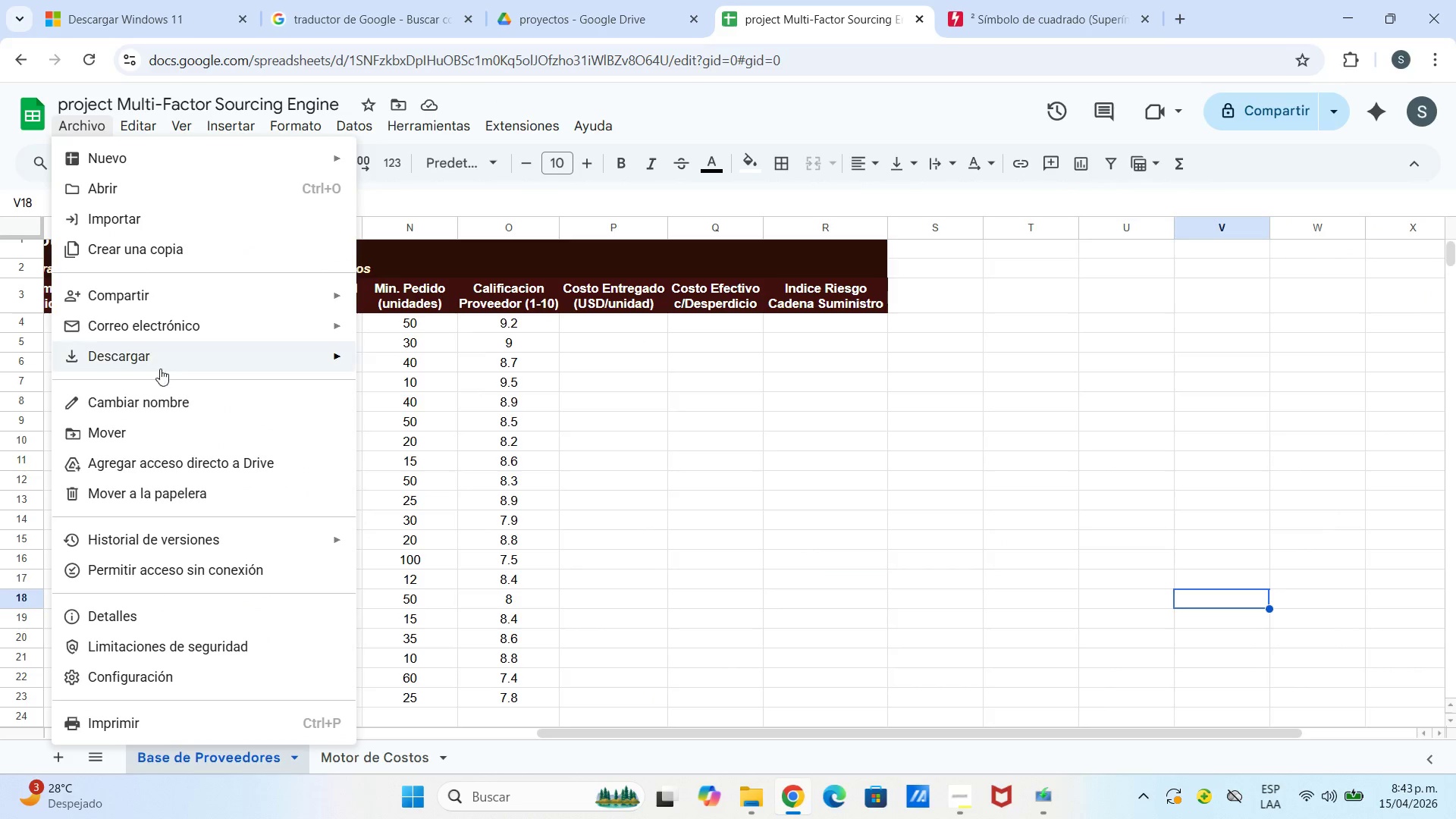 
left_click([179, 354])
 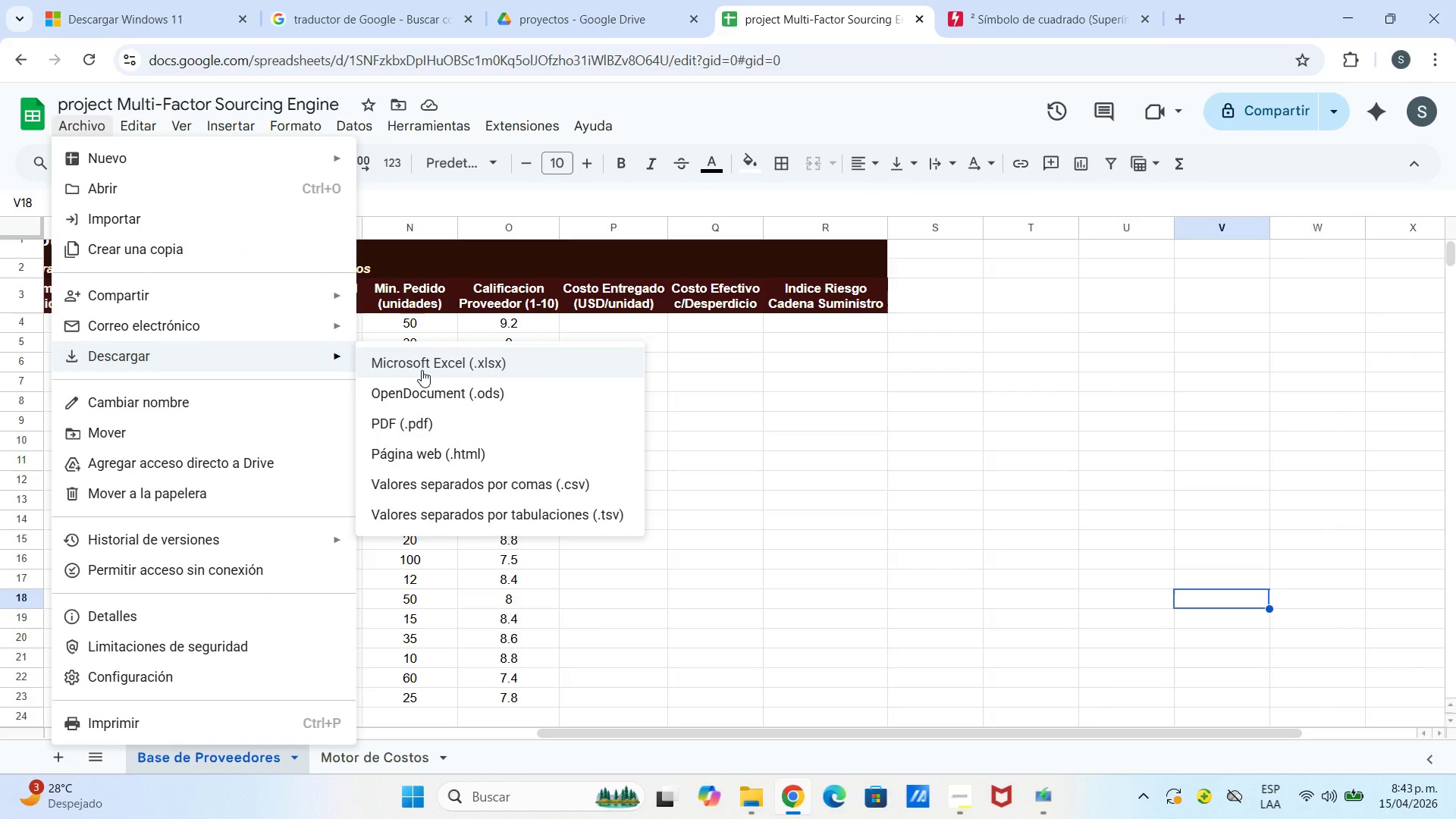 
left_click([422, 370])
 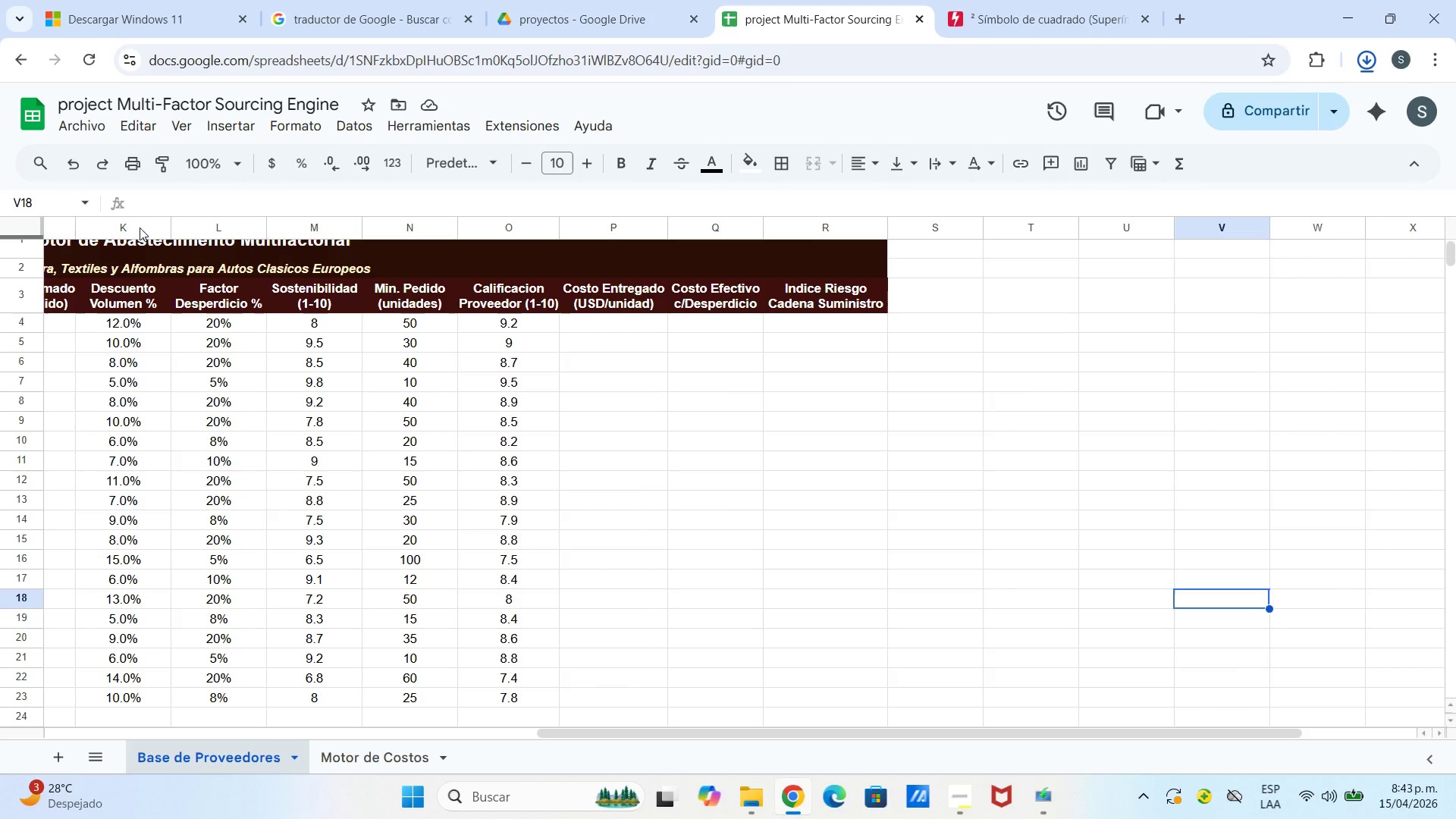 
left_click([78, 127])
 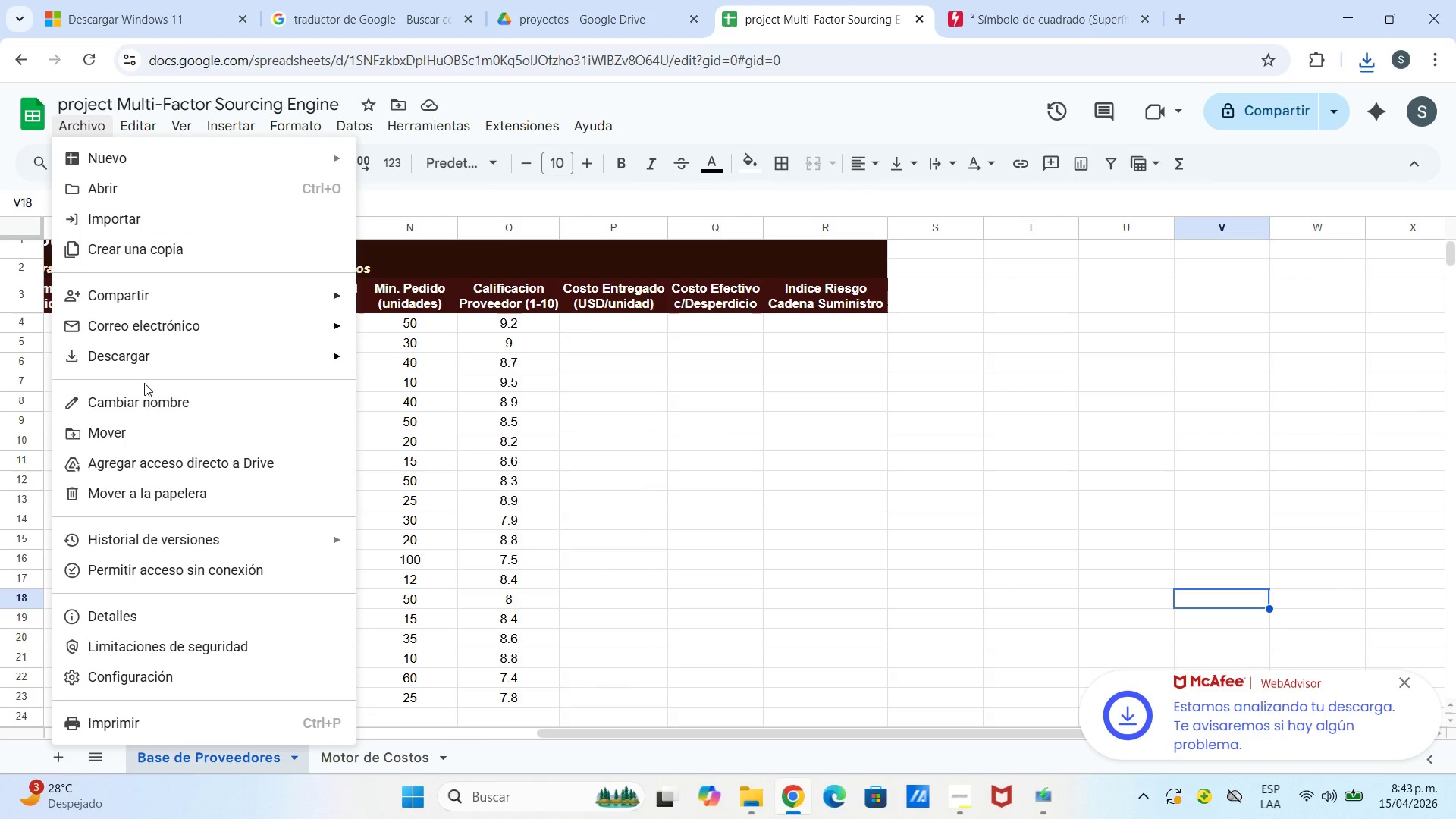 
left_click([148, 363])
 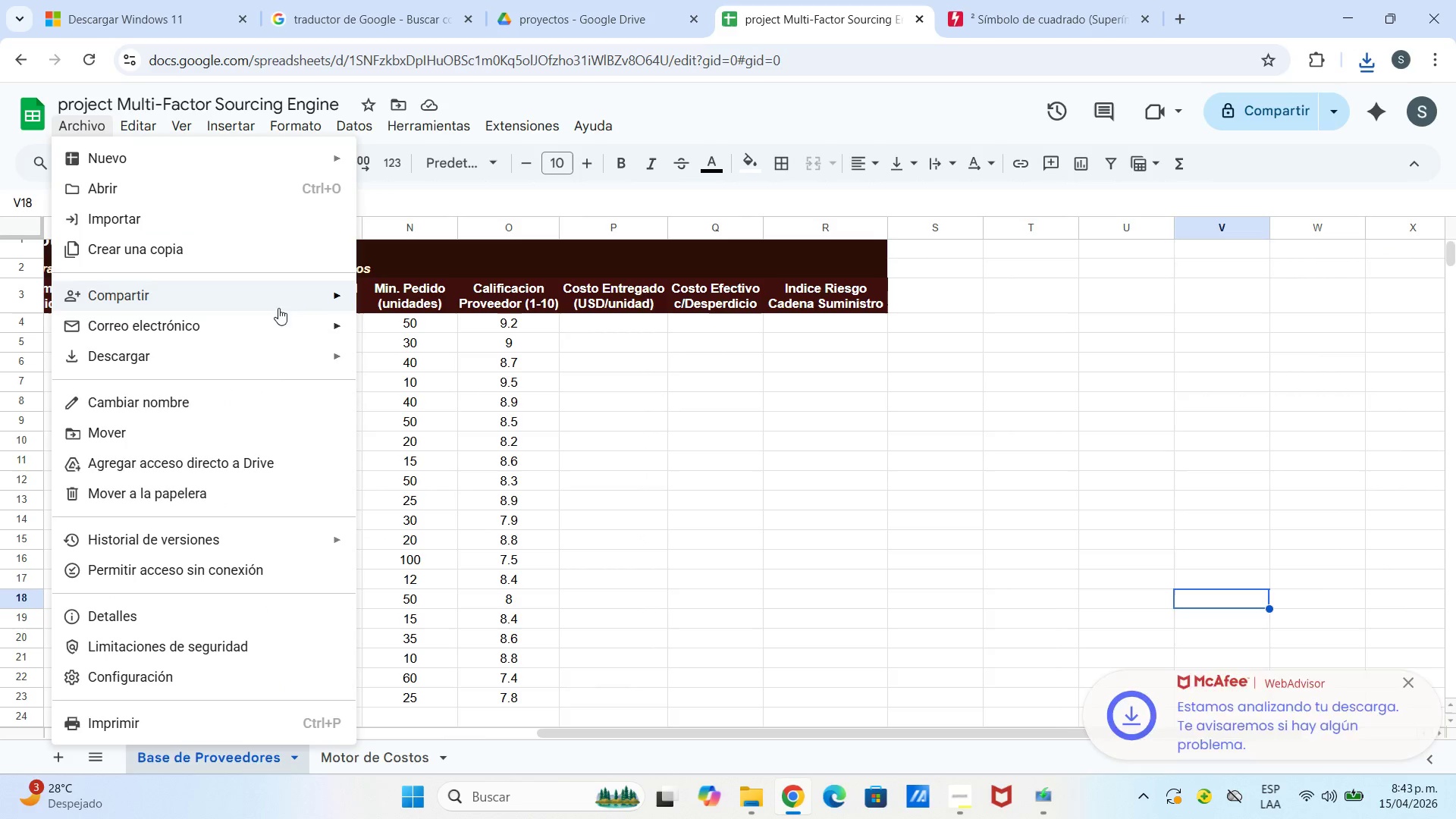 
left_click([277, 366])
 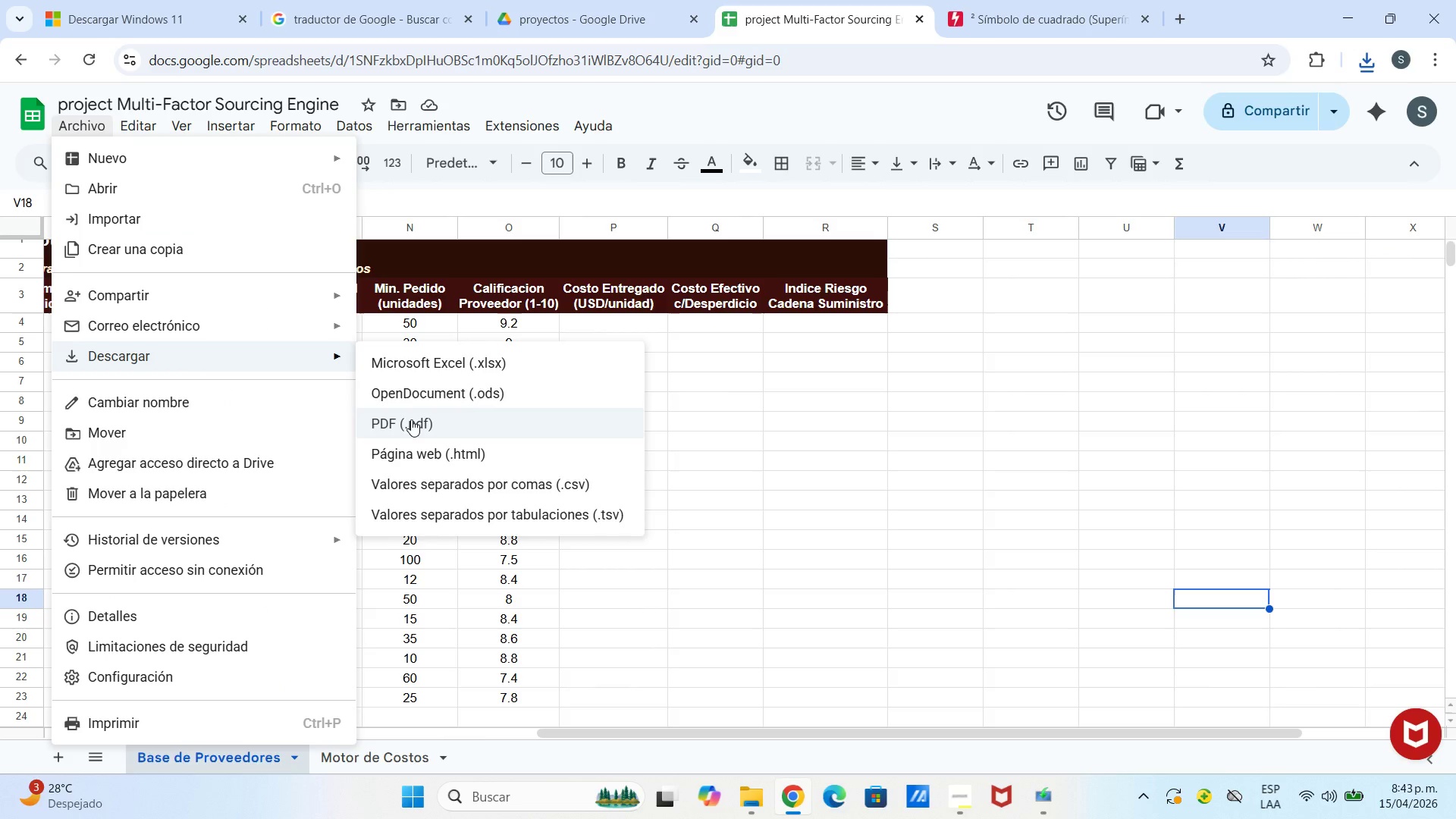 
left_click([411, 419])
 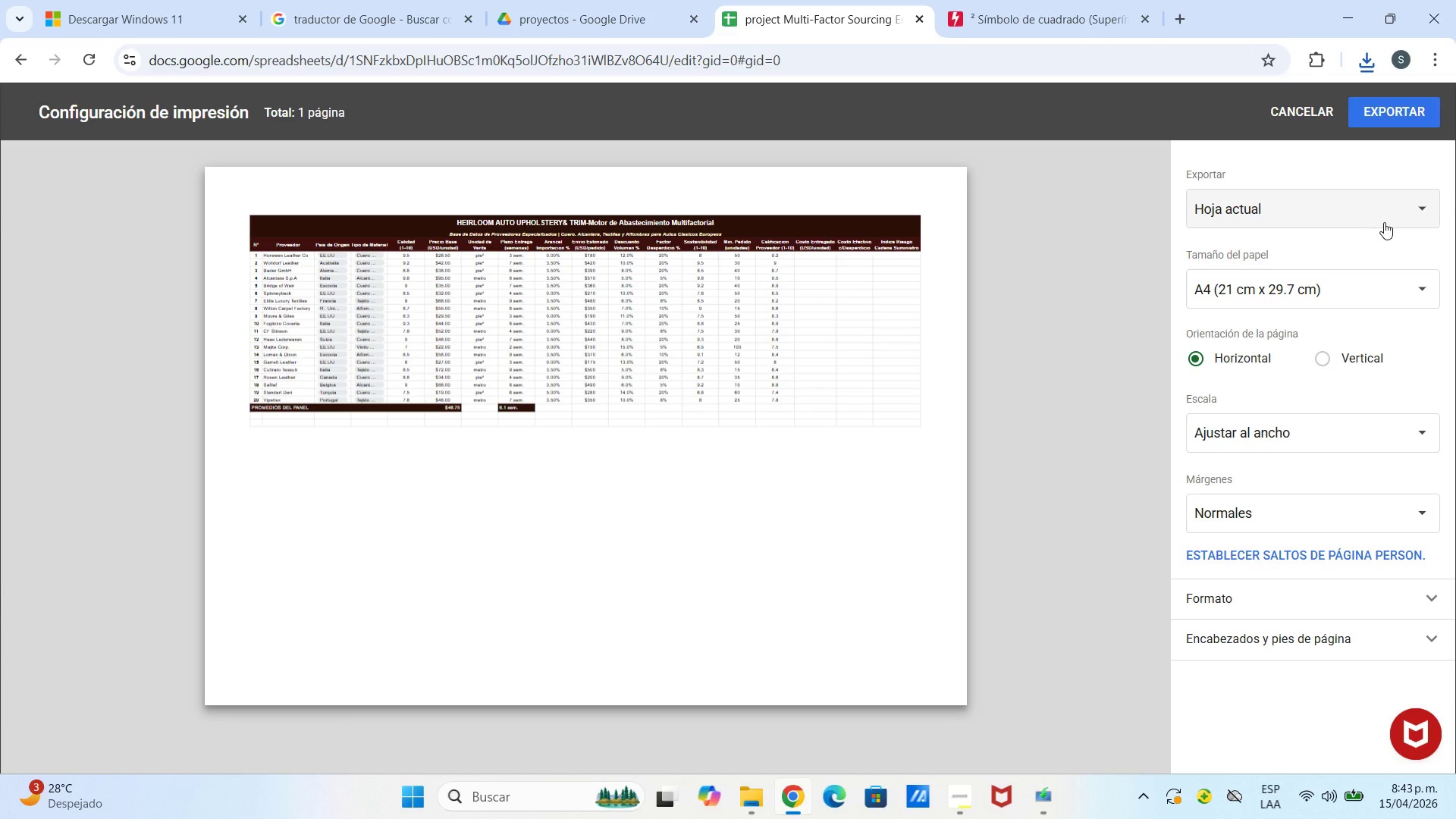 
left_click([1370, 220])
 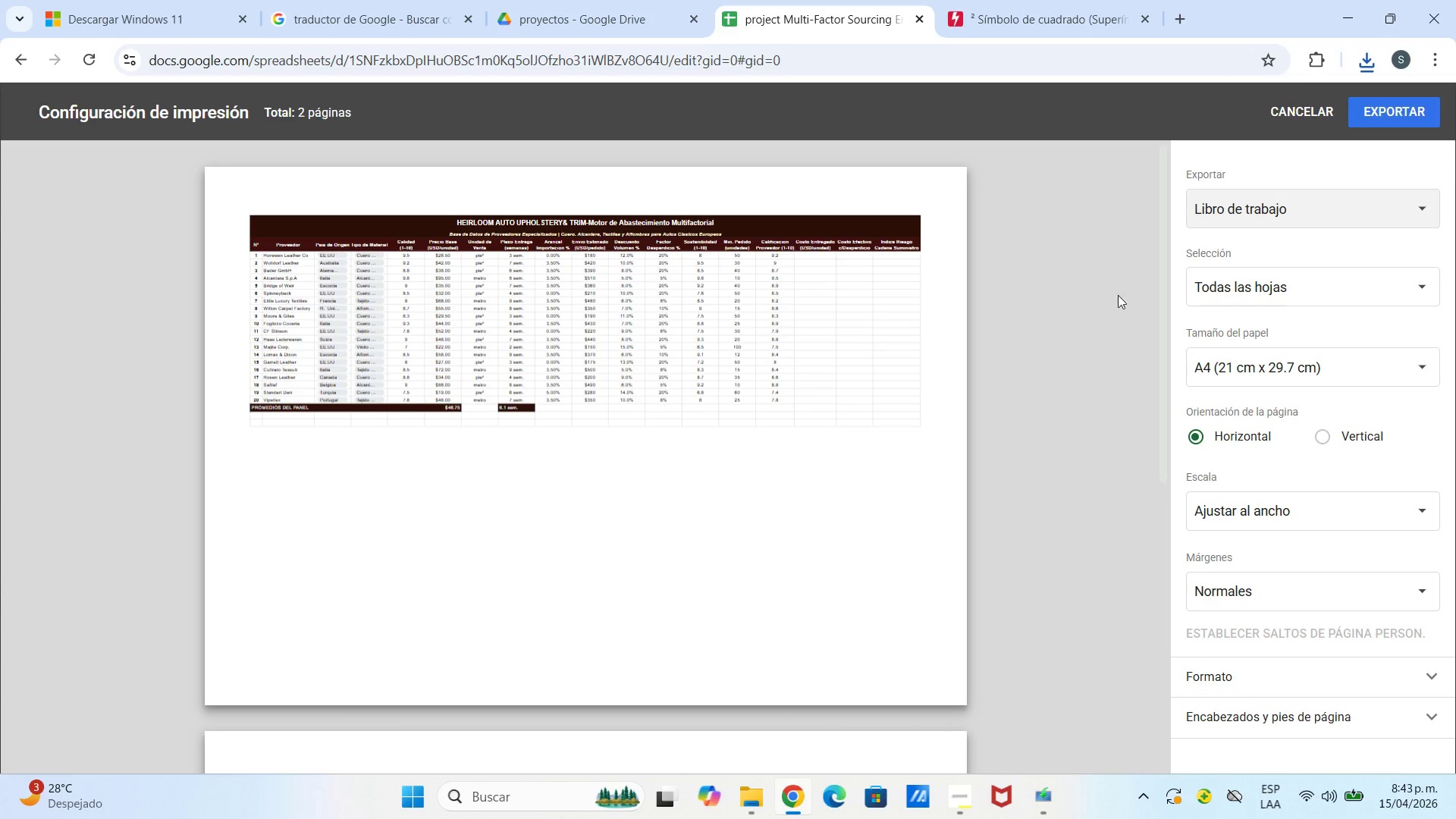 
scroll: coordinate [700, 368], scroll_direction: down, amount: 10.0
 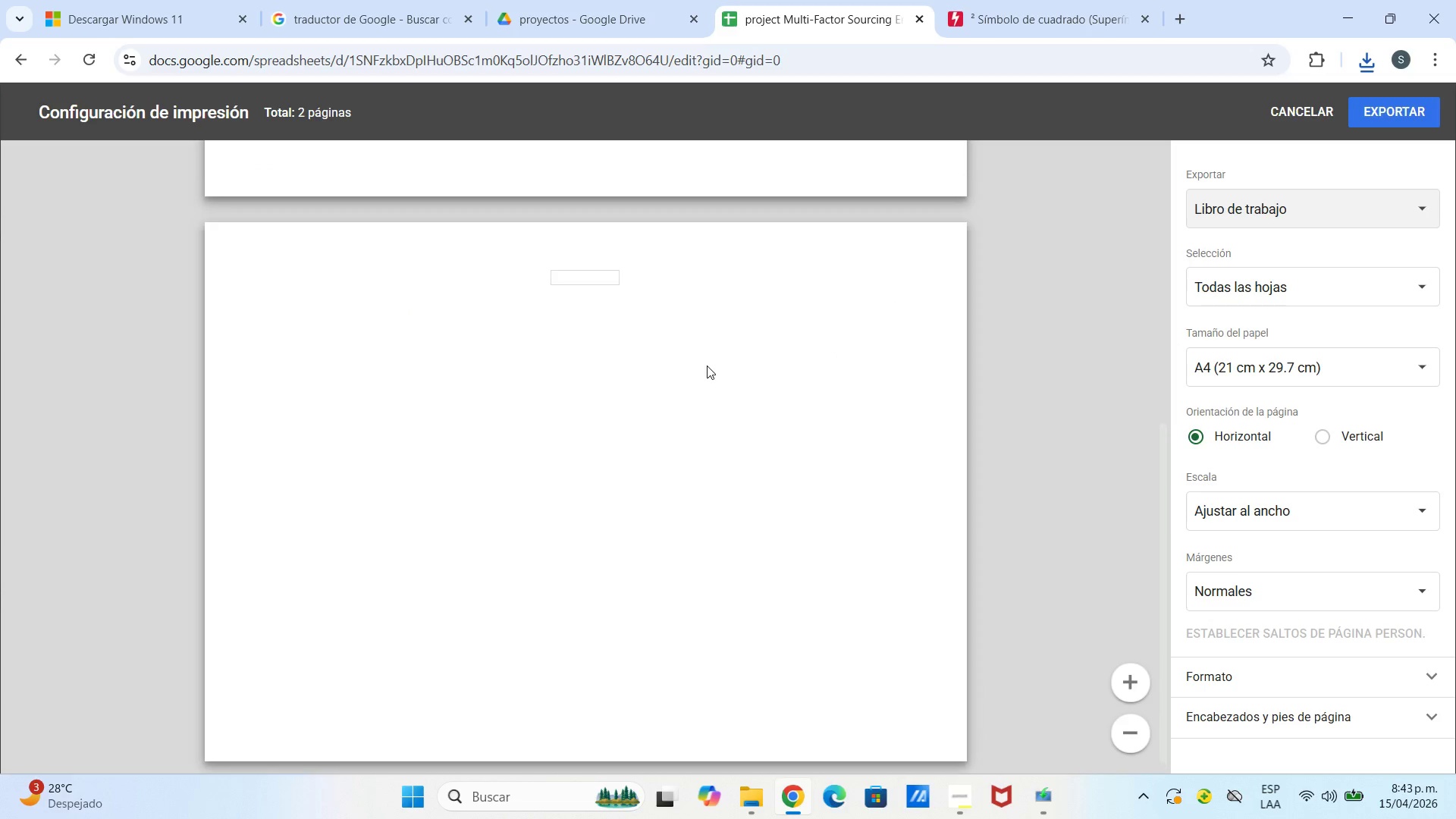 
scroll: coordinate [851, 306], scroll_direction: up, amount: 12.0
 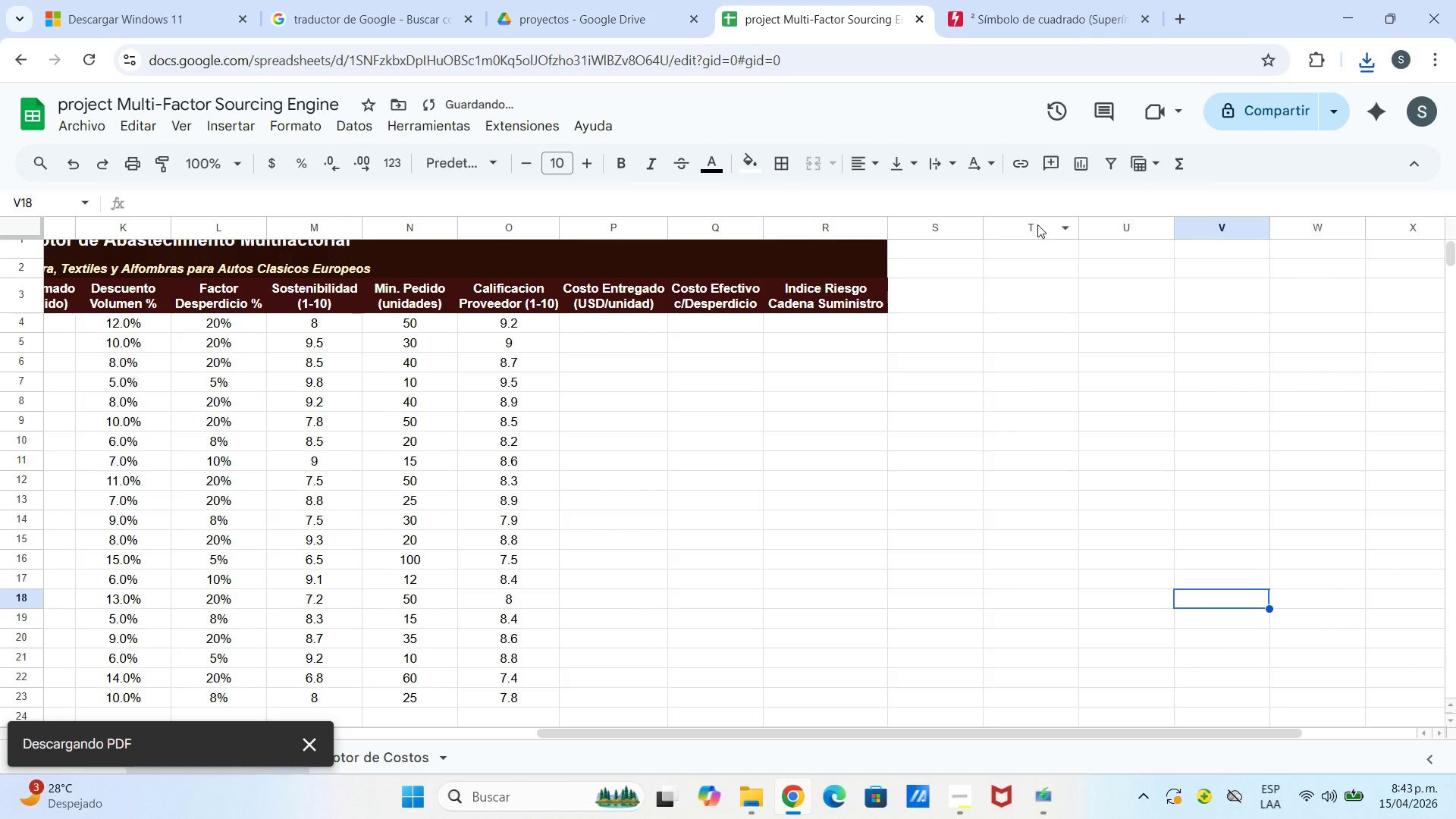 
wait(7.47)
 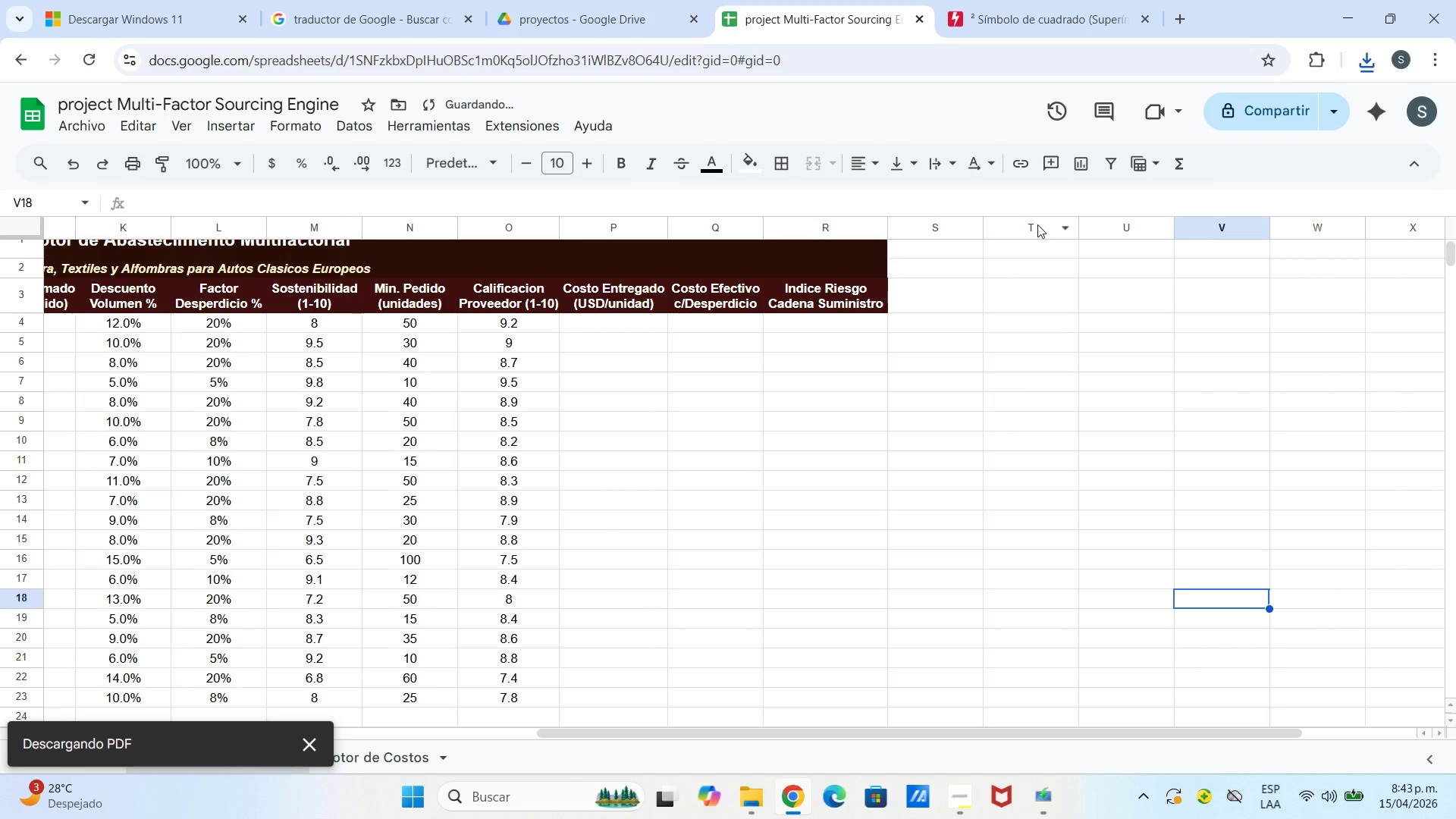 
left_click([470, 294])
 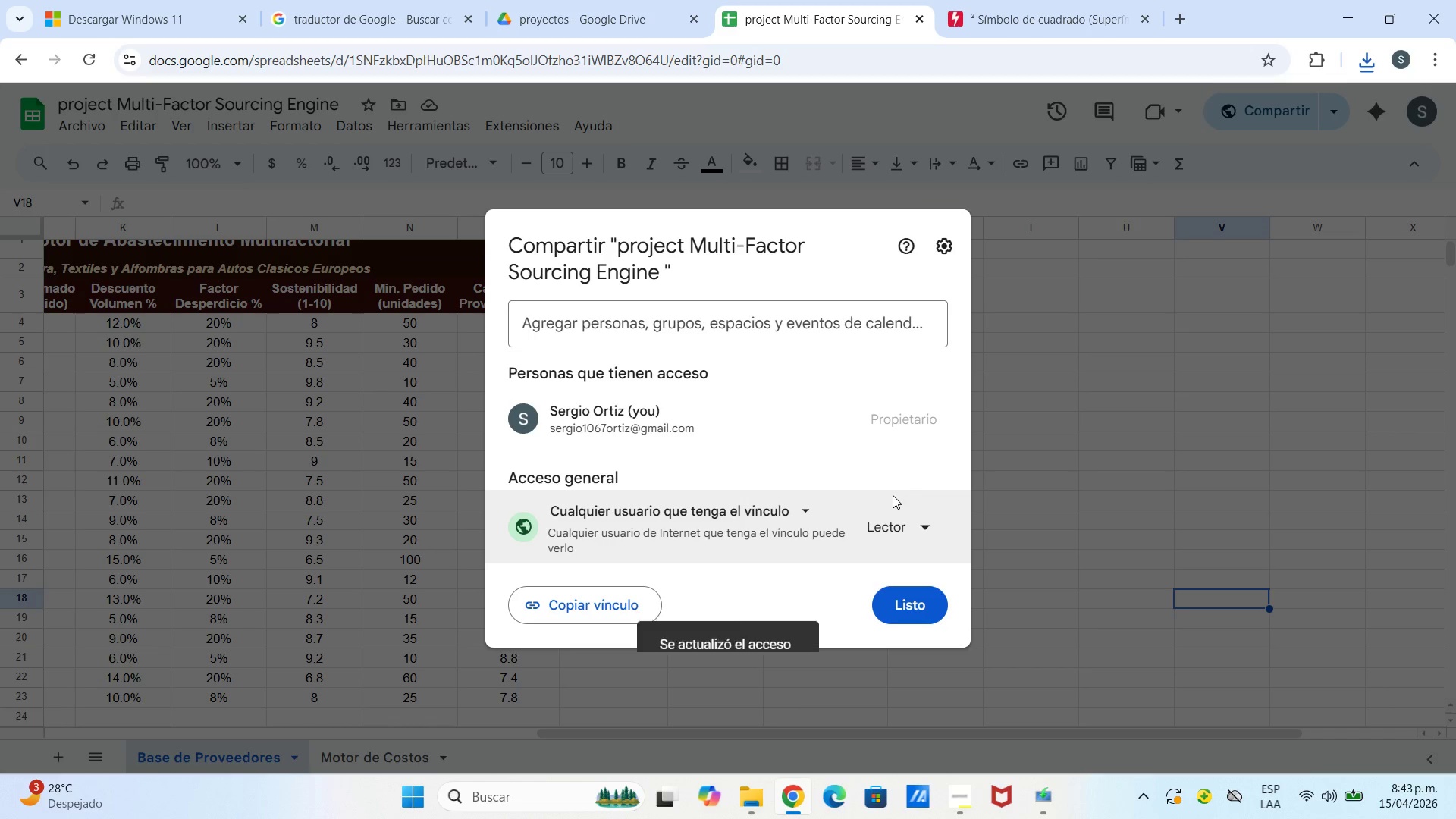 
wait(6.14)
 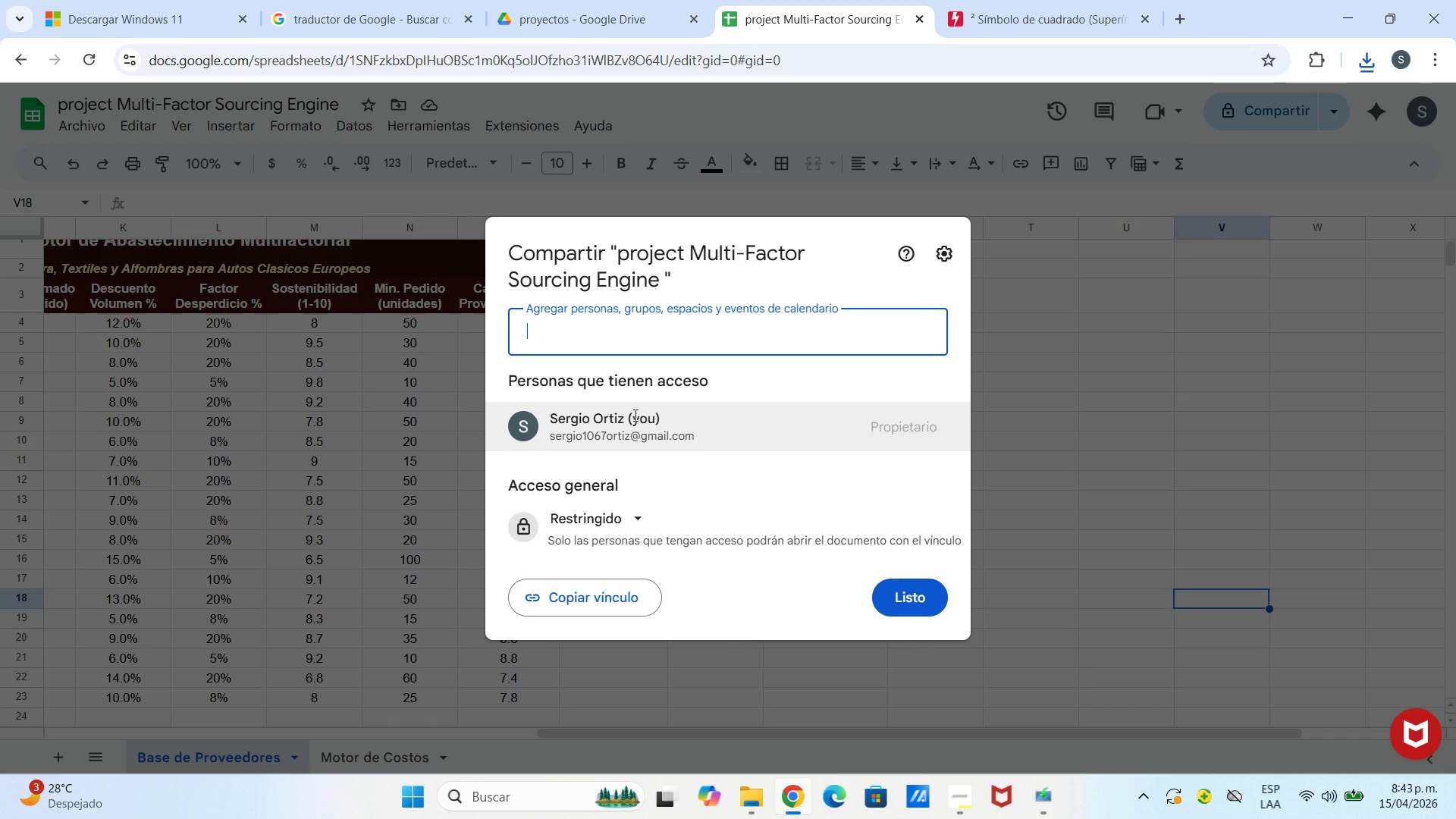 
left_click([598, 604])
 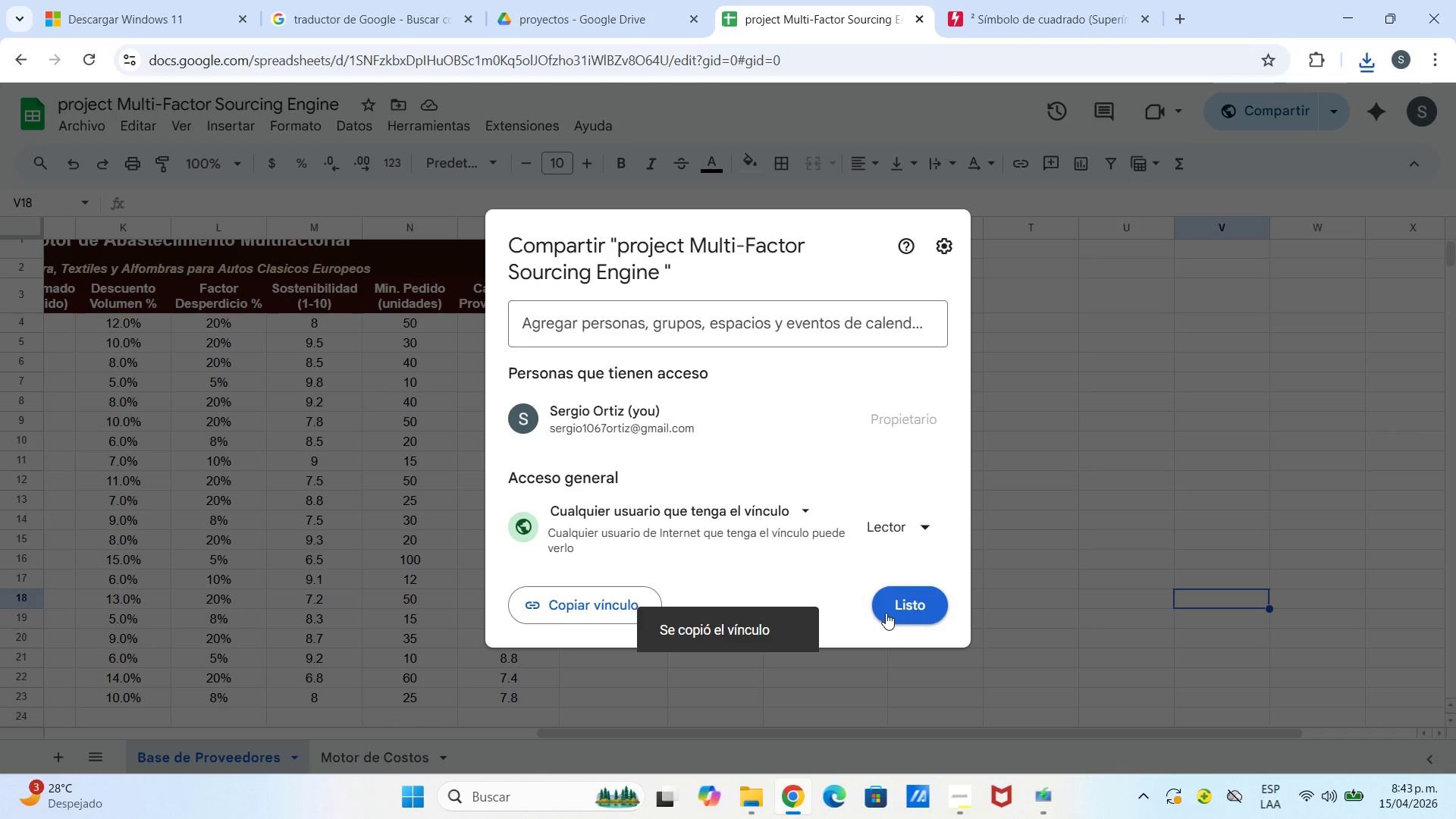 